 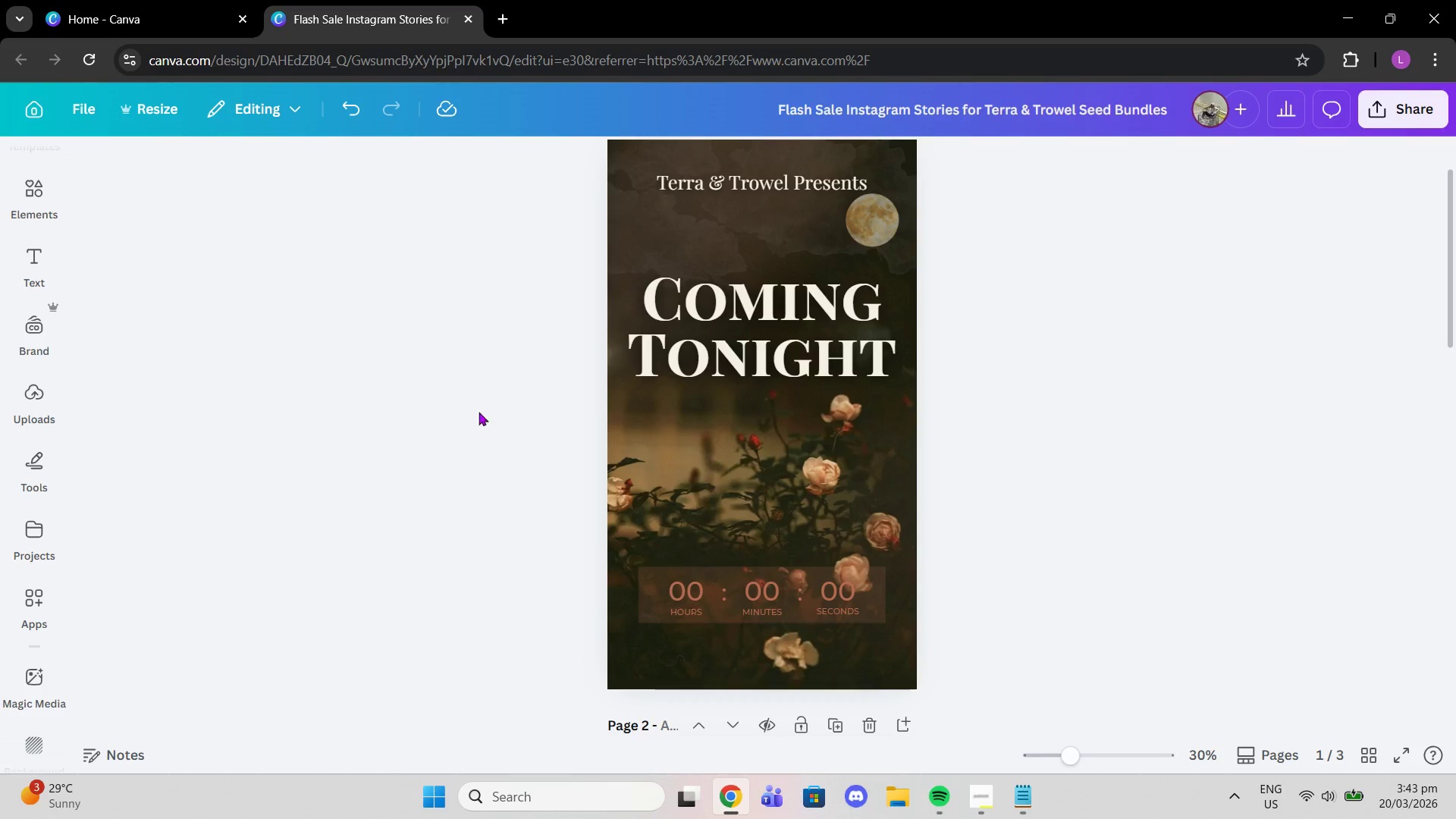 
left_click([1397, 113])
 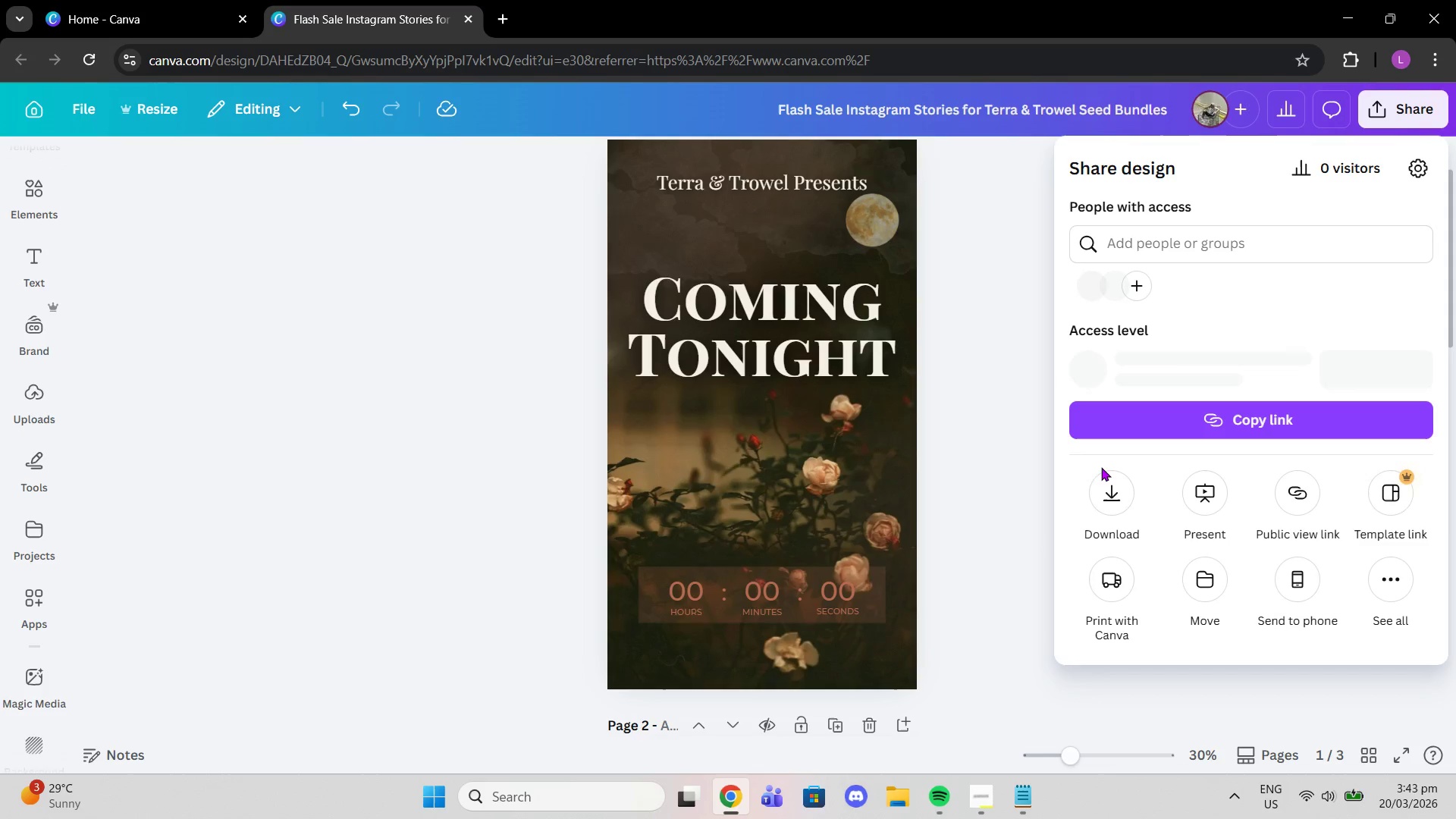 
mouse_move([1131, 473])
 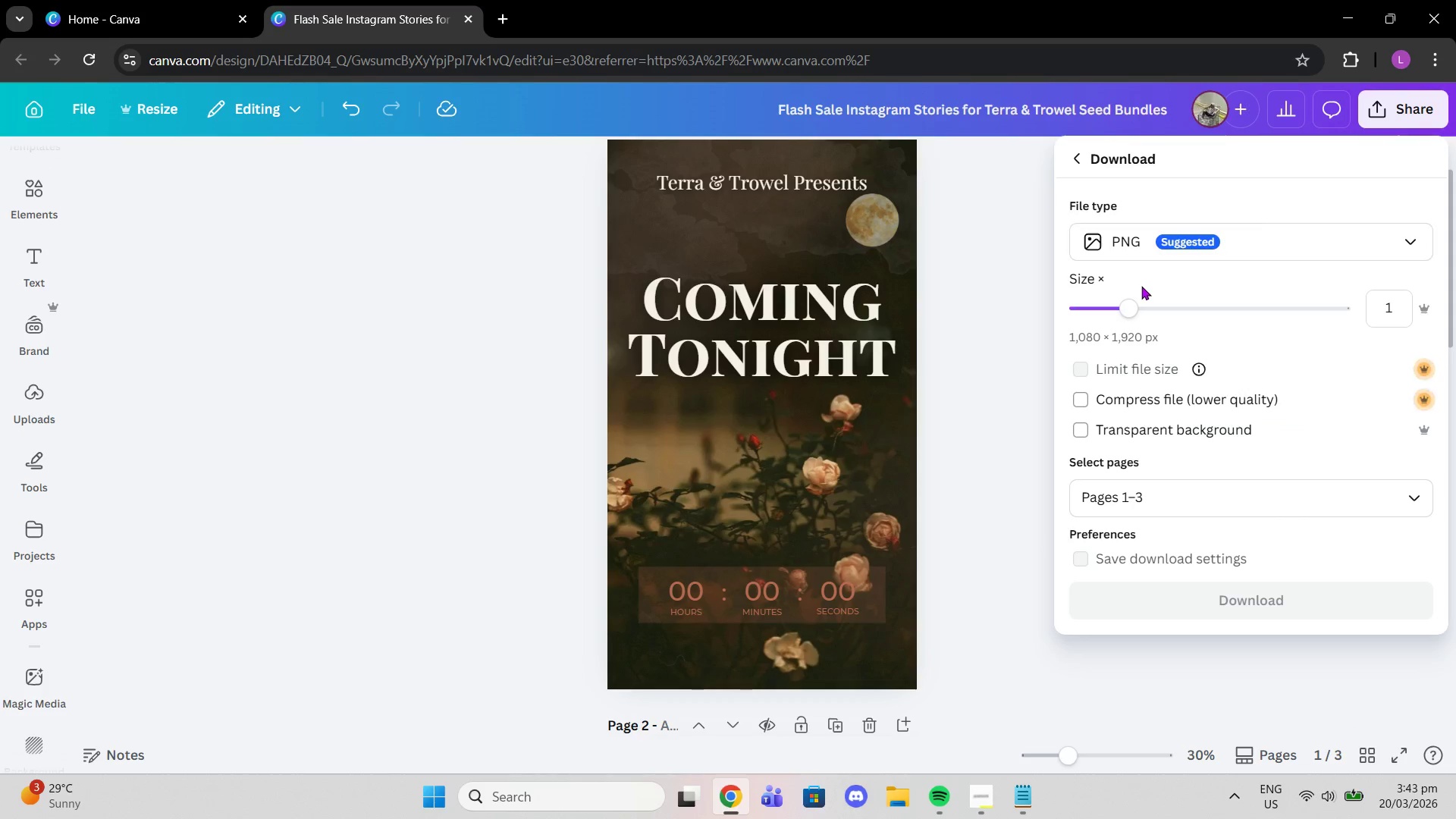 
left_click([1135, 248])
 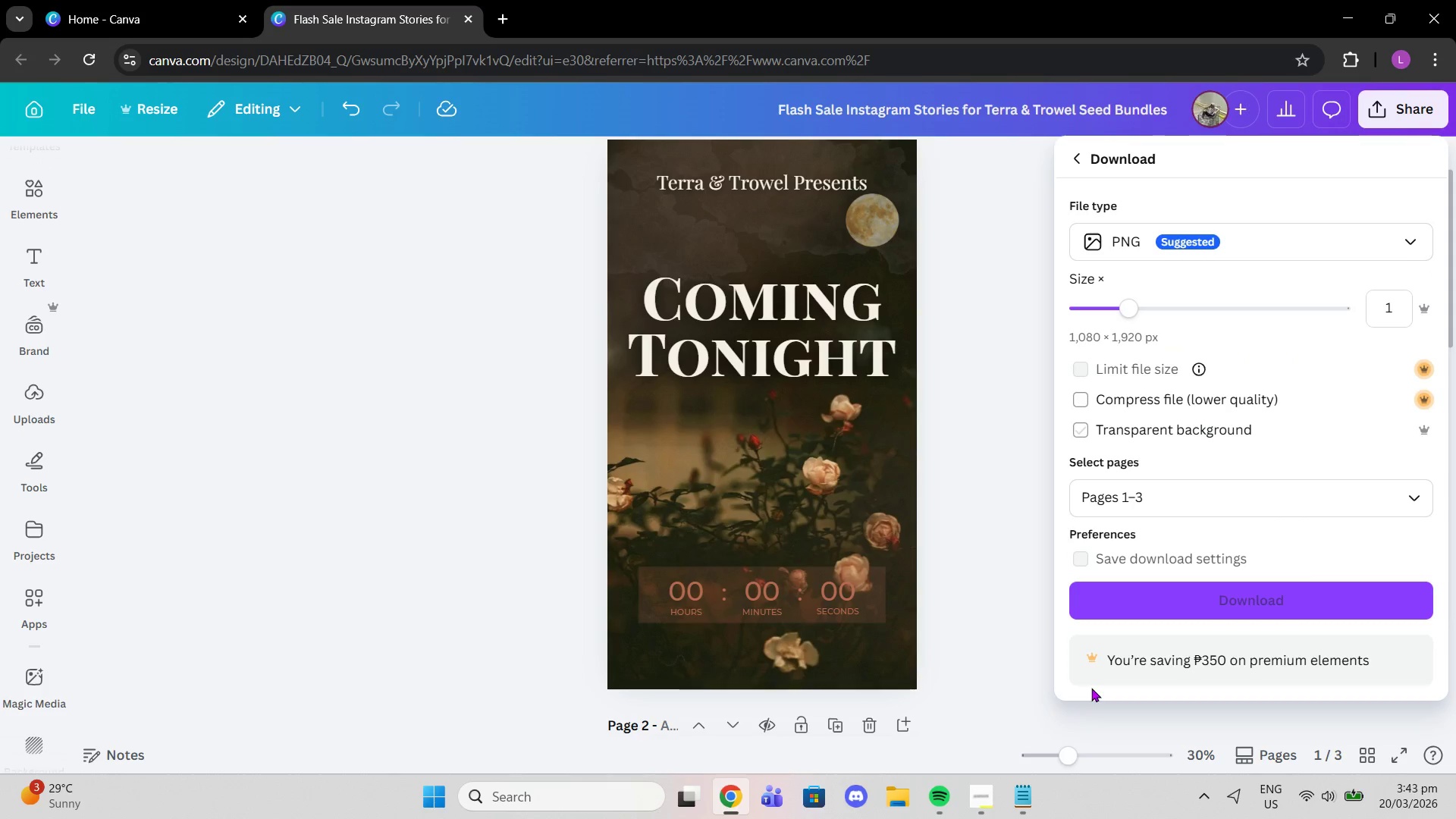 
left_click([1031, 791])
 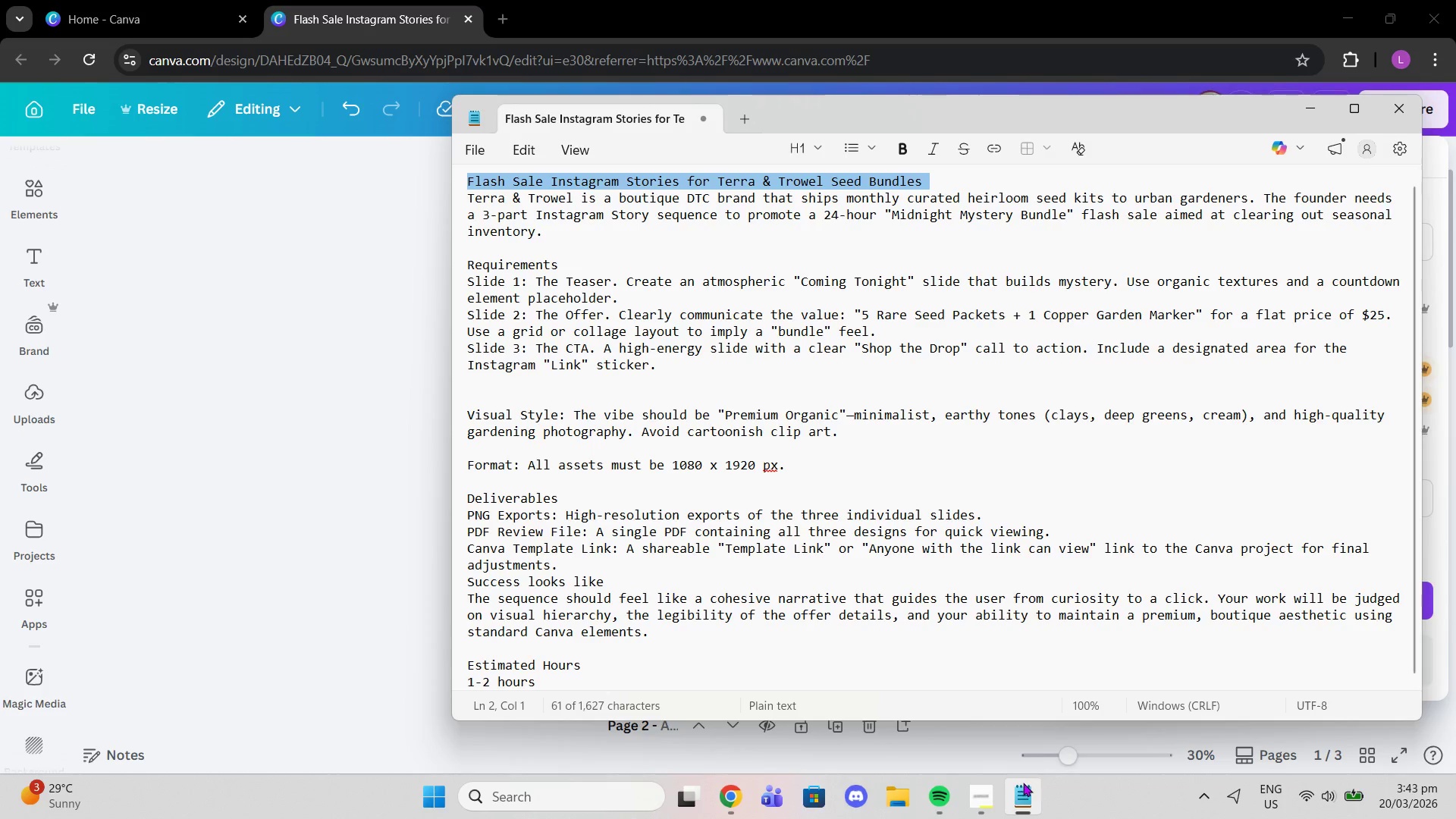 
left_click([222, 498])
 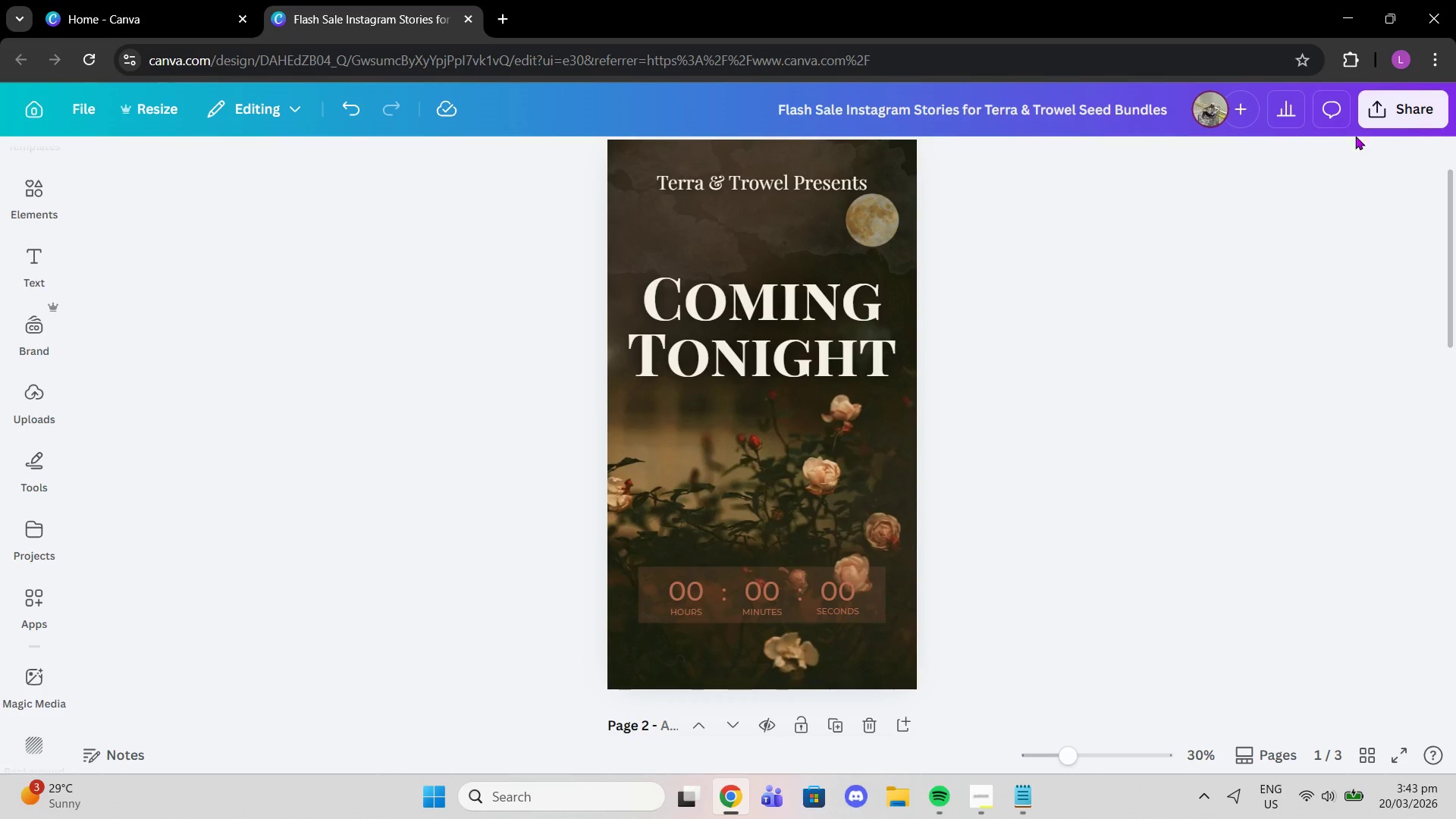 
left_click([1391, 107])
 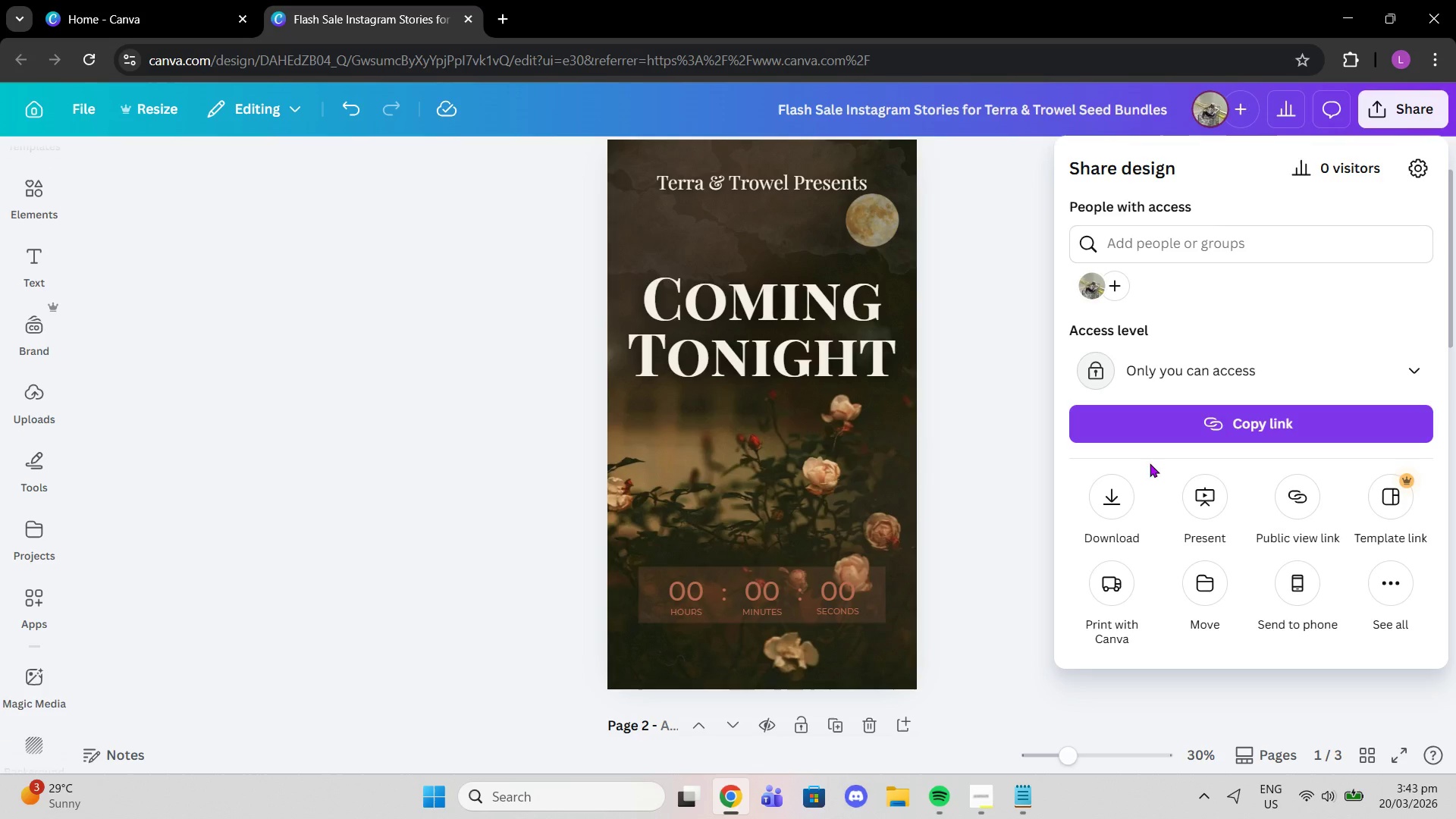 
left_click([1109, 504])
 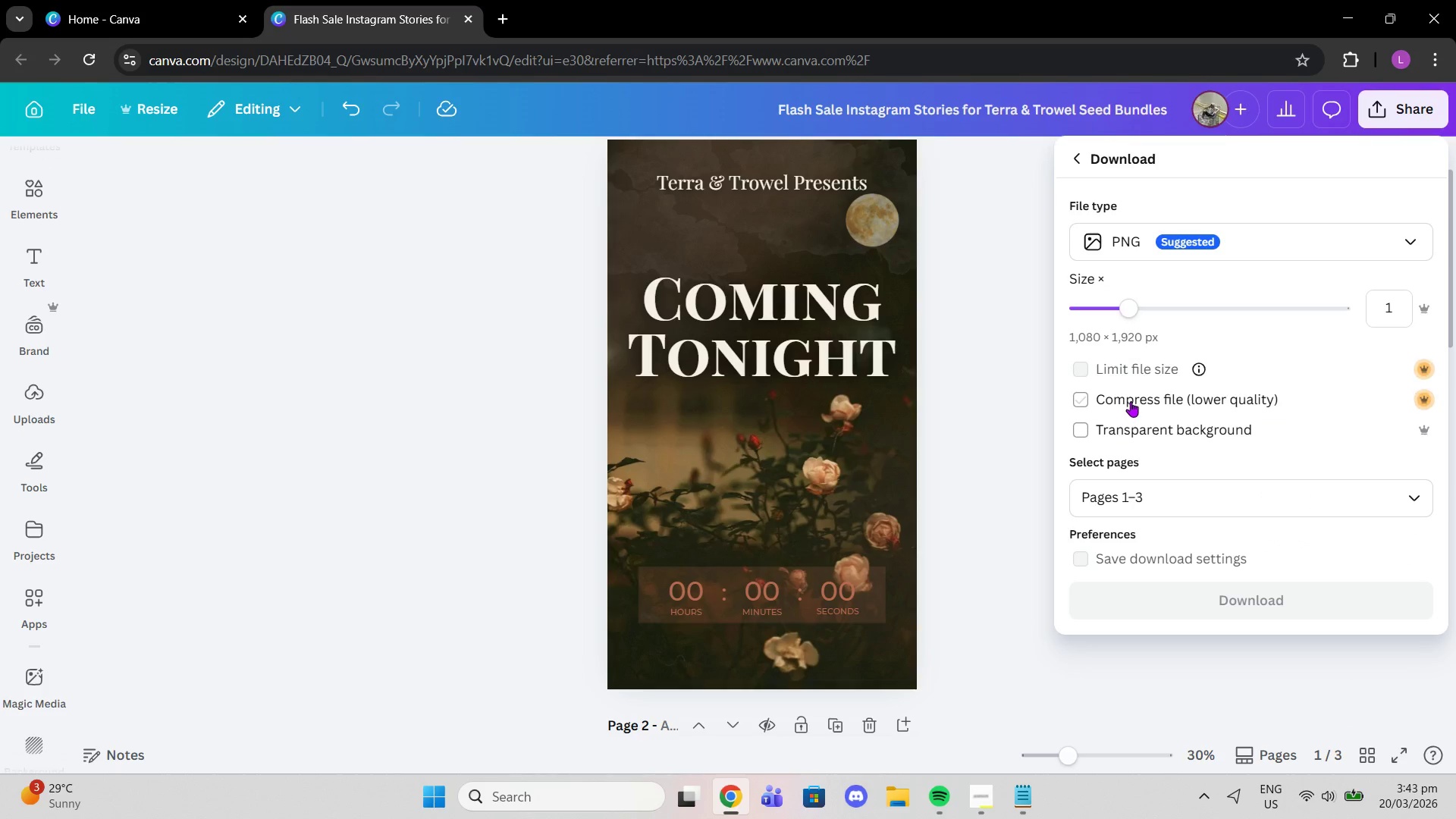 
left_click([1131, 229])
 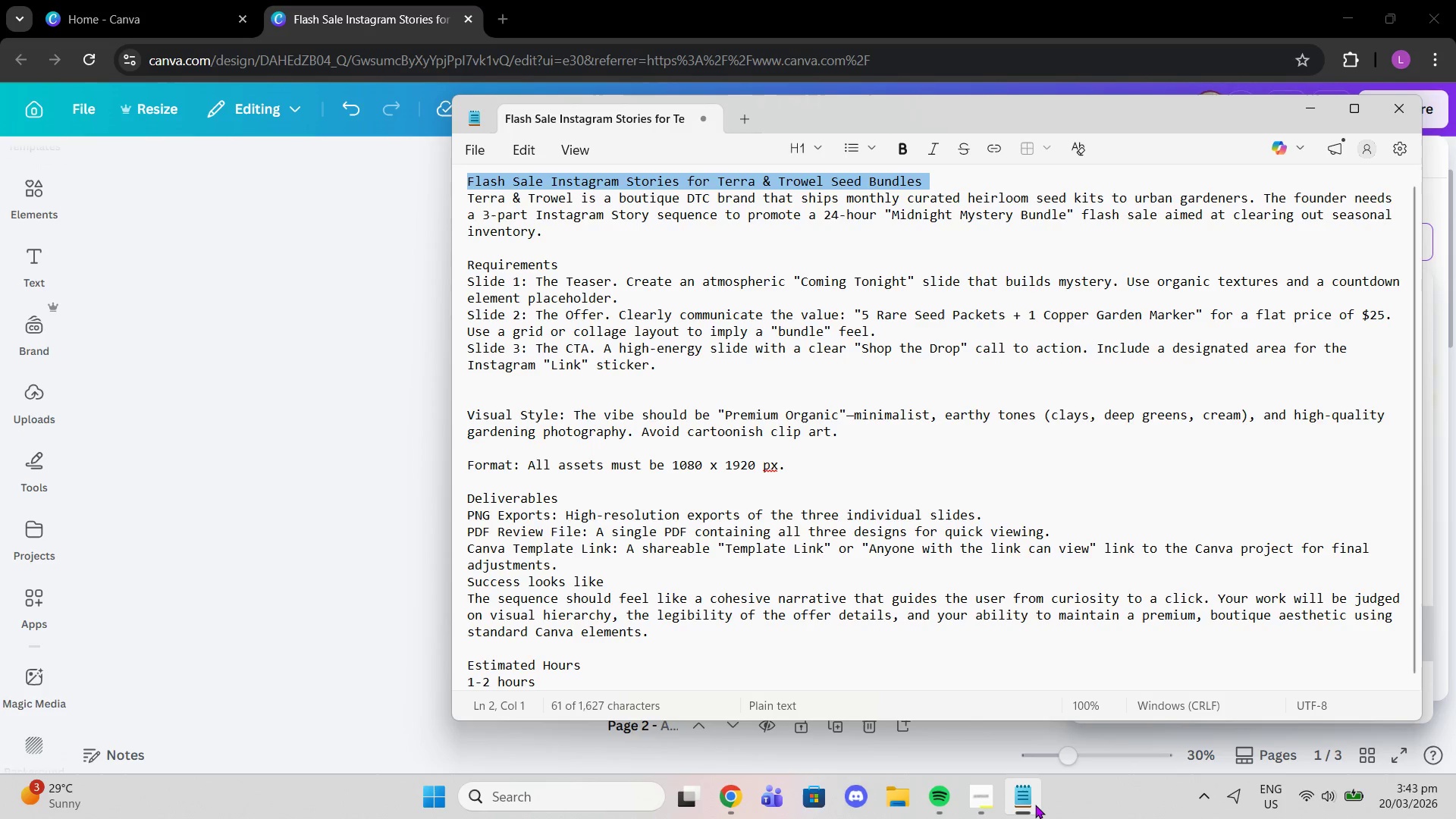 
scroll: coordinate [1059, 560], scroll_direction: down, amount: 1.0
 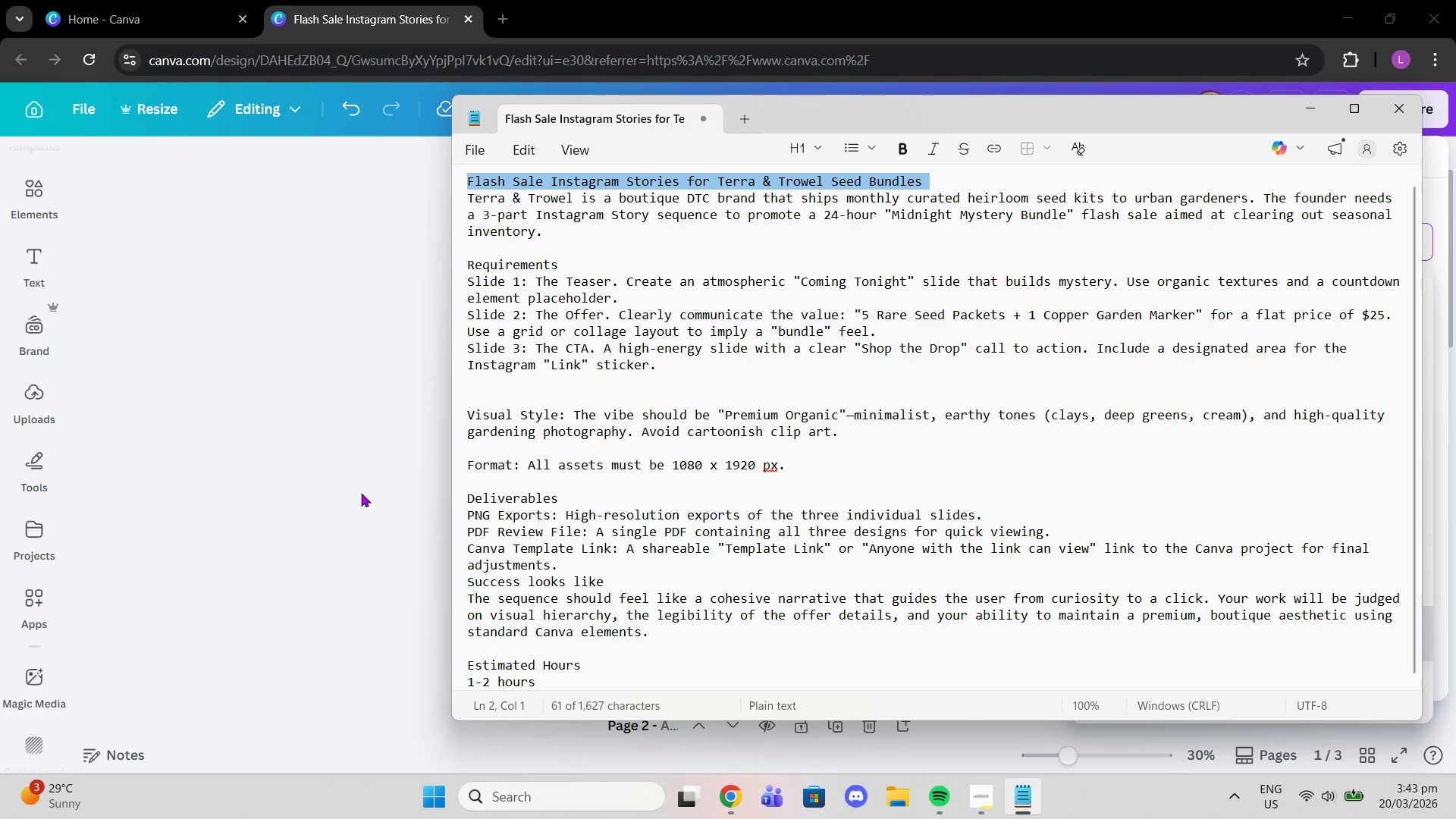 
left_click([361, 493])
 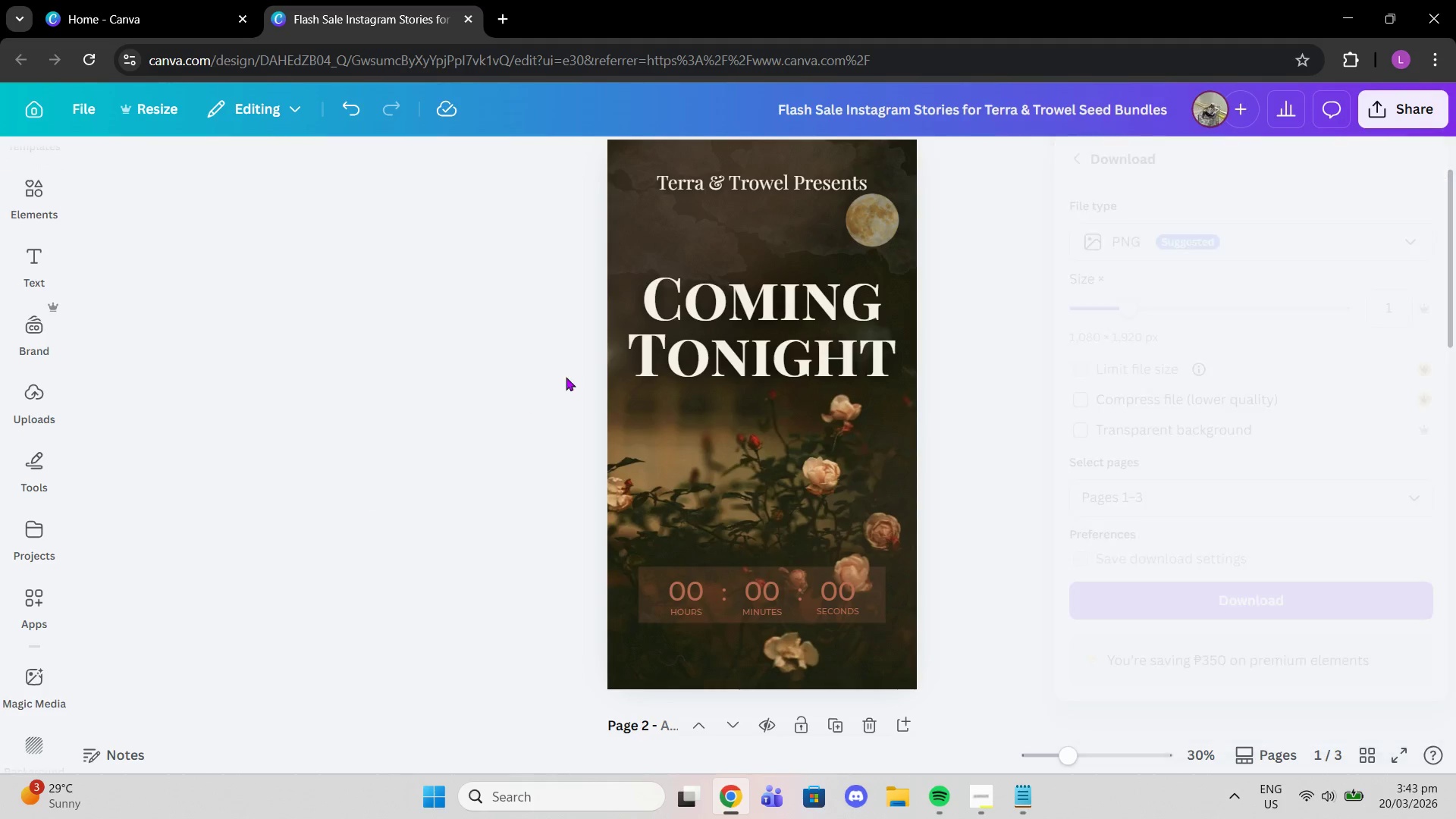 
scroll: coordinate [570, 380], scroll_direction: up, amount: 3.0
 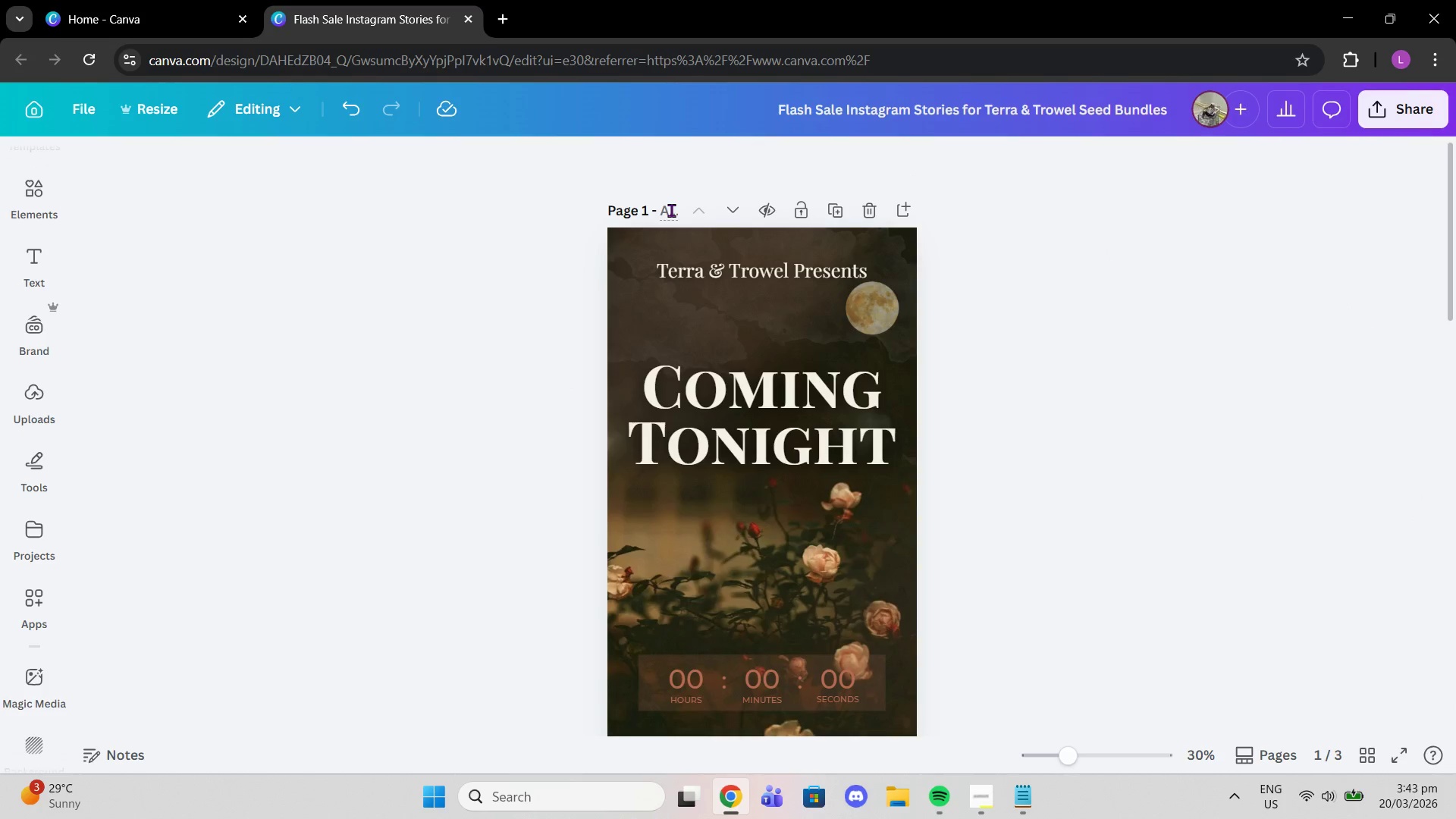 
left_click([671, 210])
 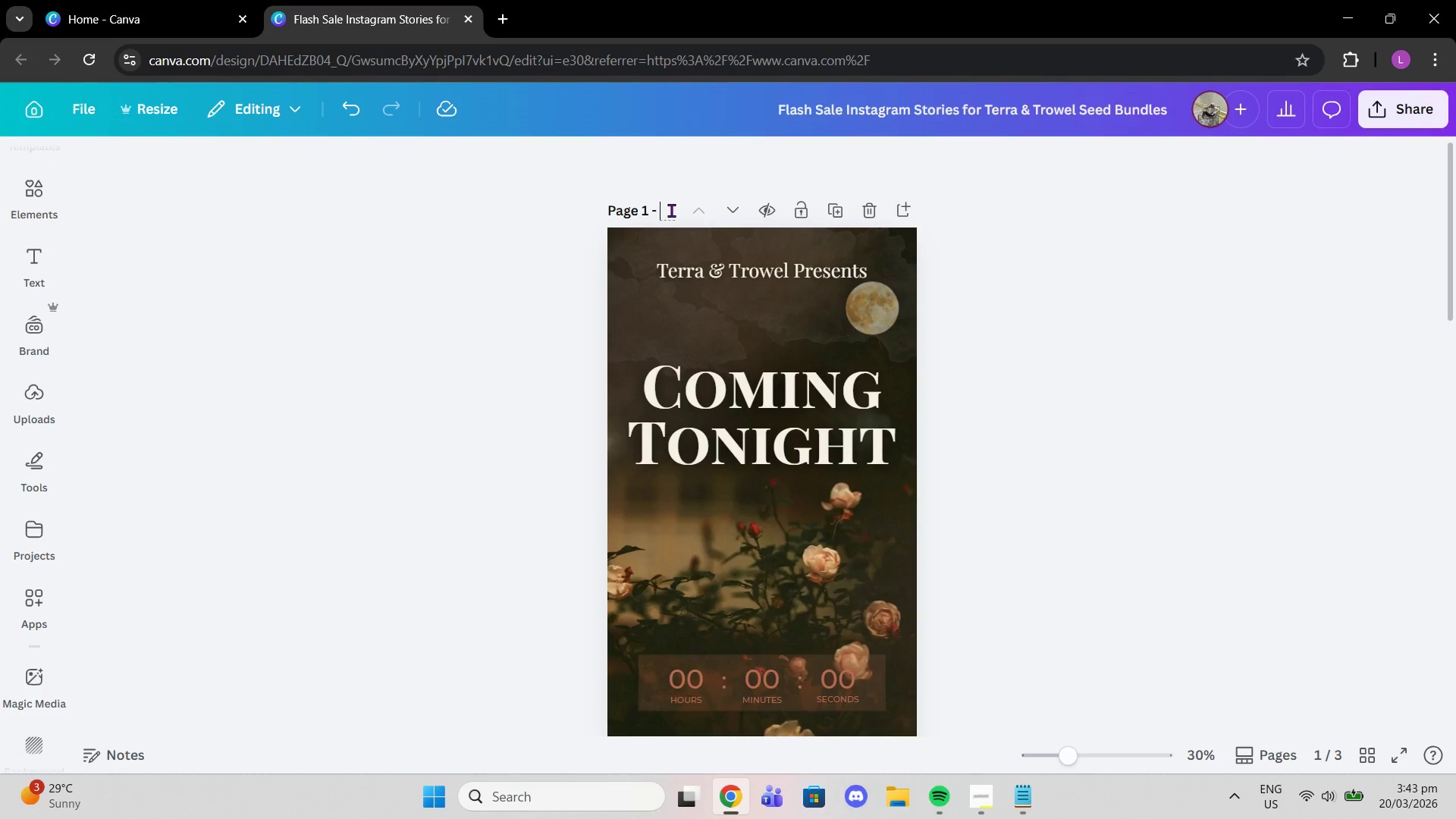 
type(Slide 1)
 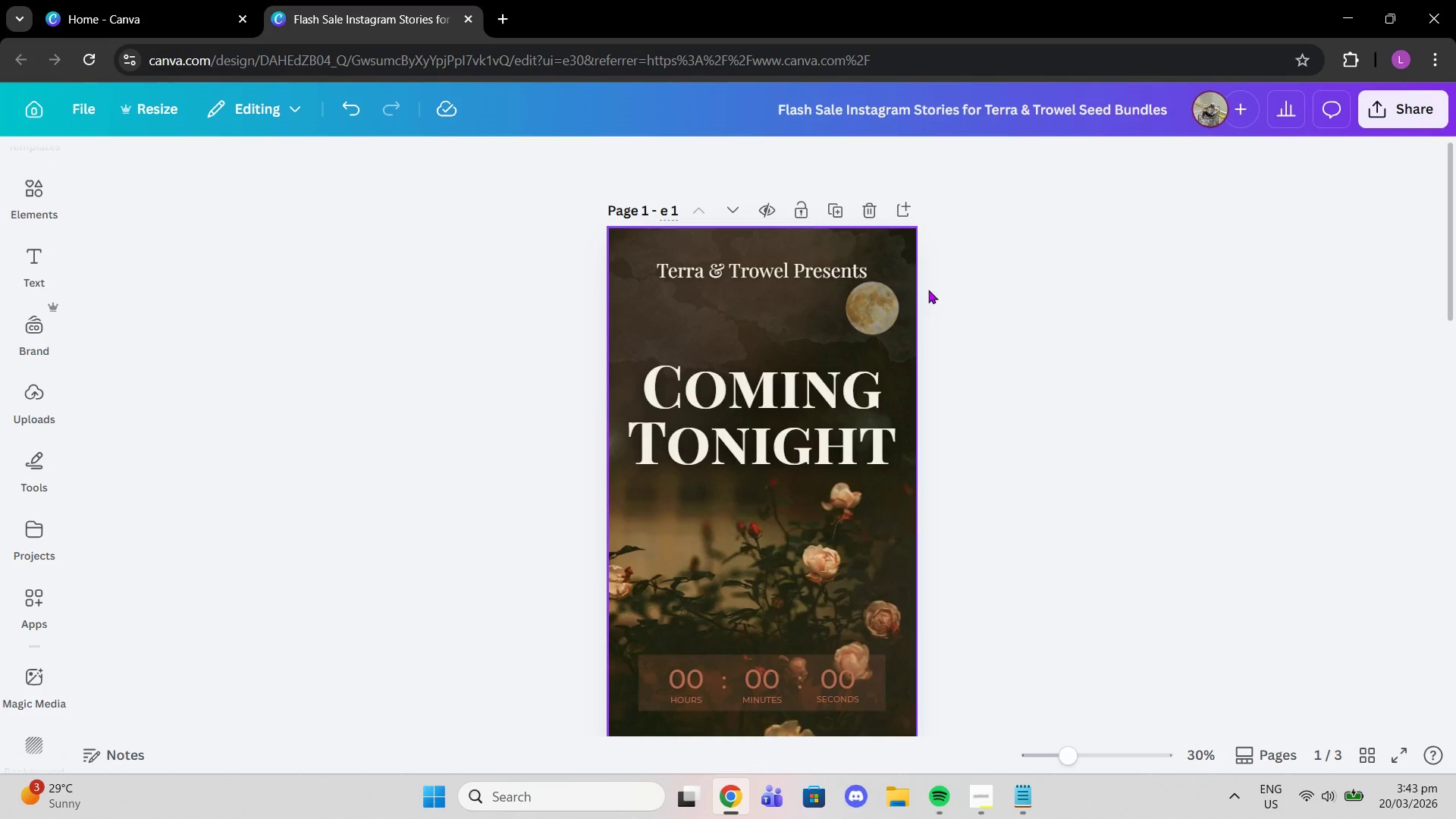 
left_click([1034, 287])
 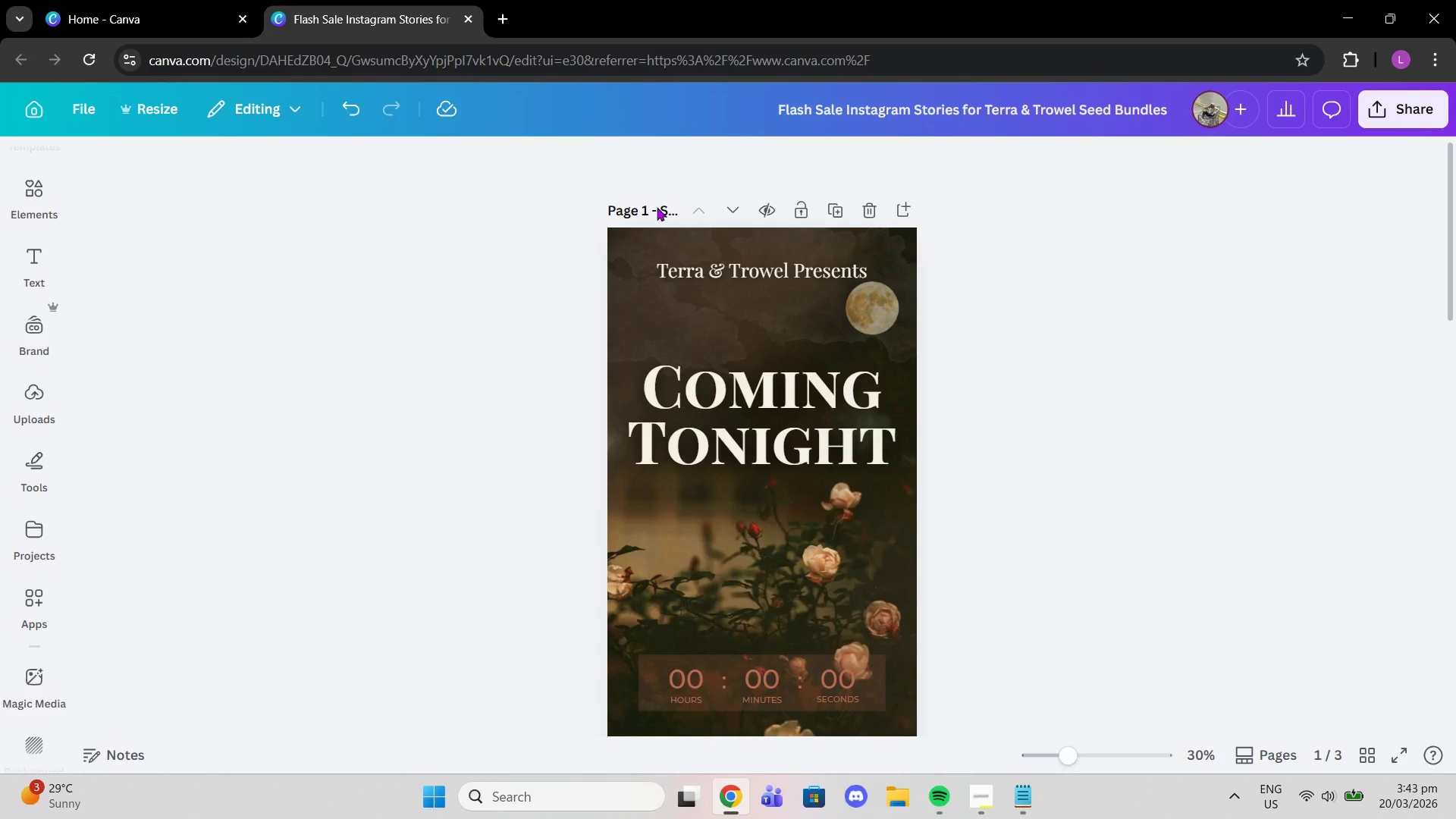 
double_click([657, 207])
 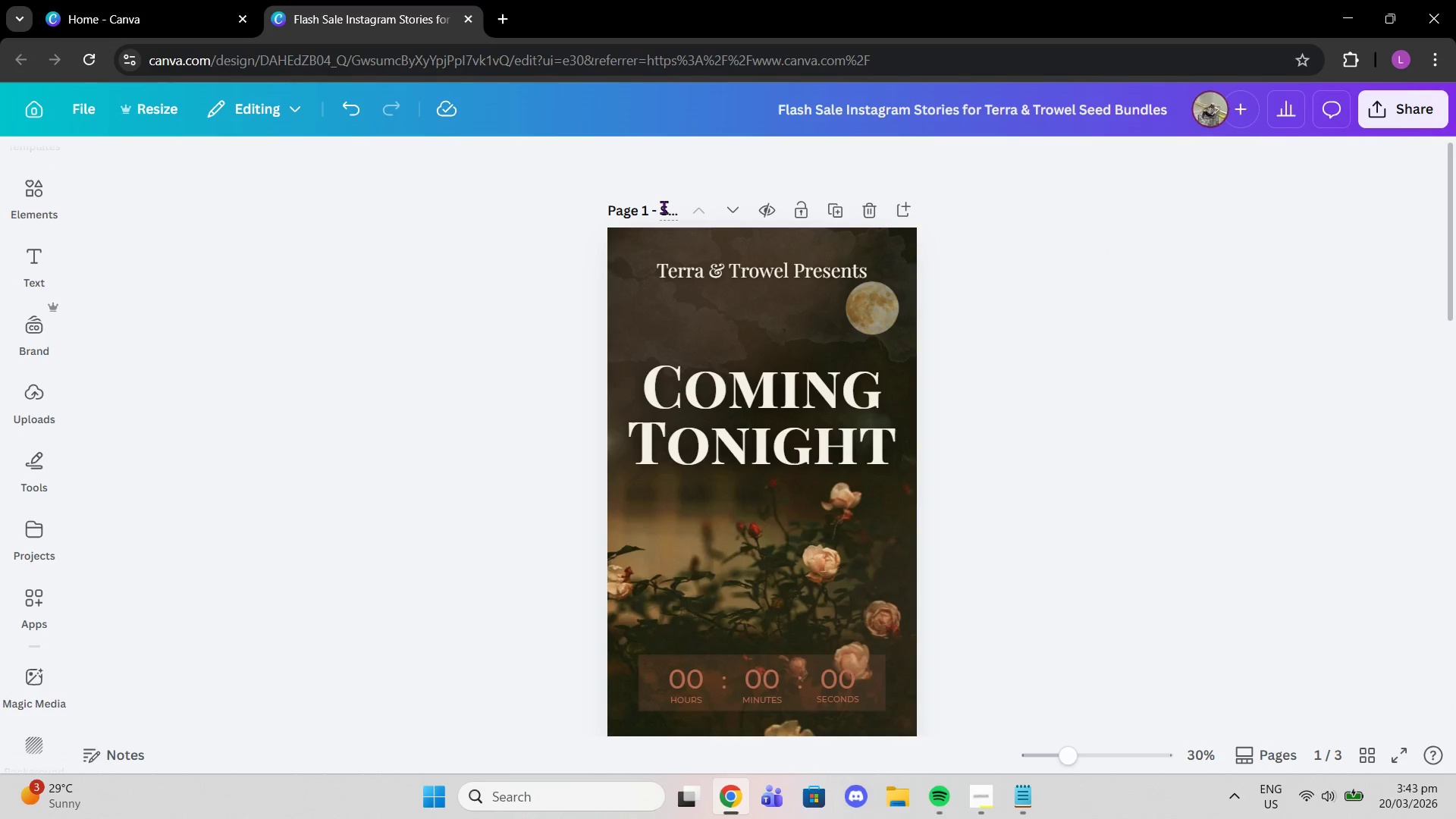 
left_click([665, 207])
 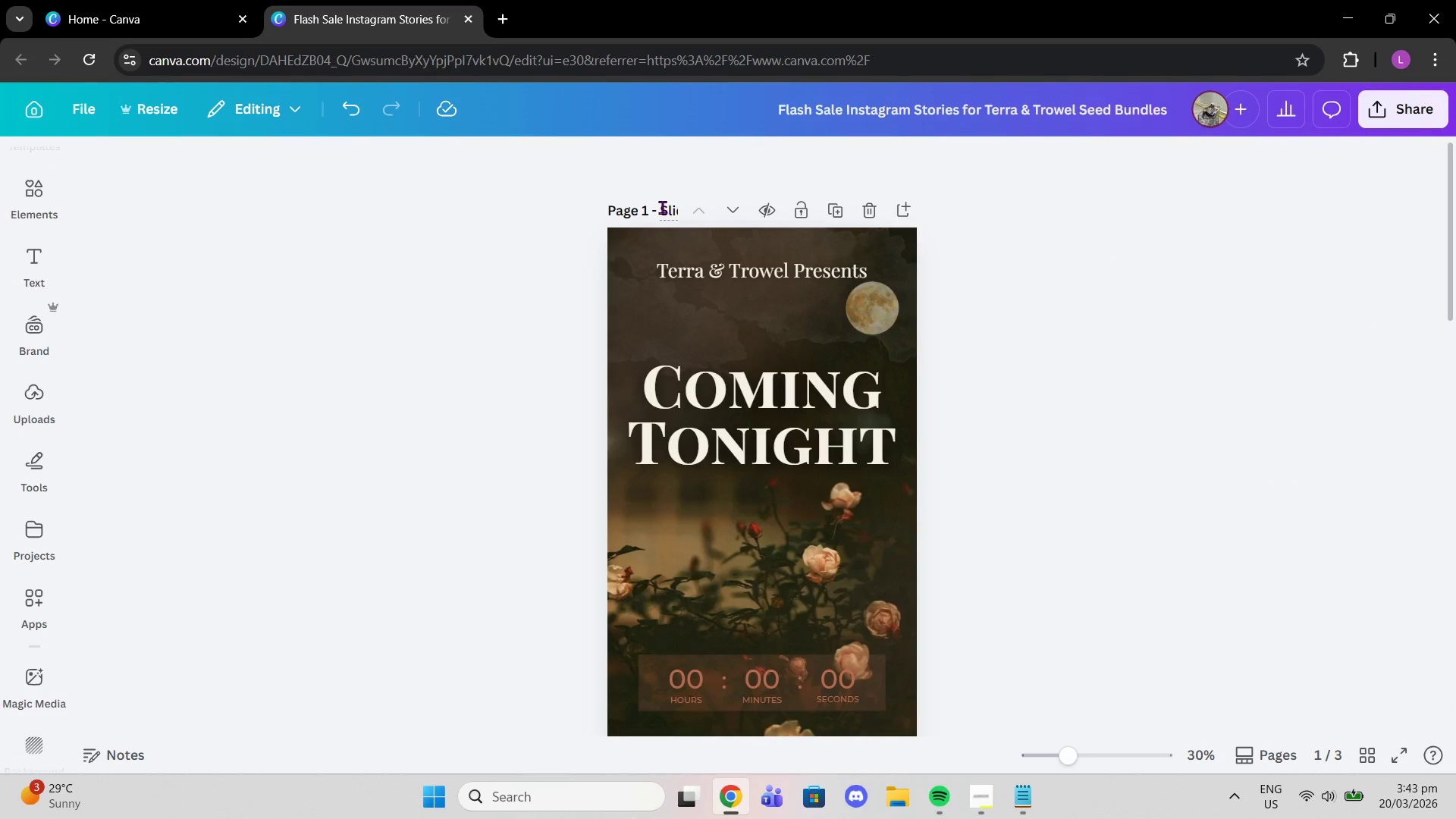 
left_click_drag(start_coordinate=[661, 207], to_coordinate=[695, 212])
 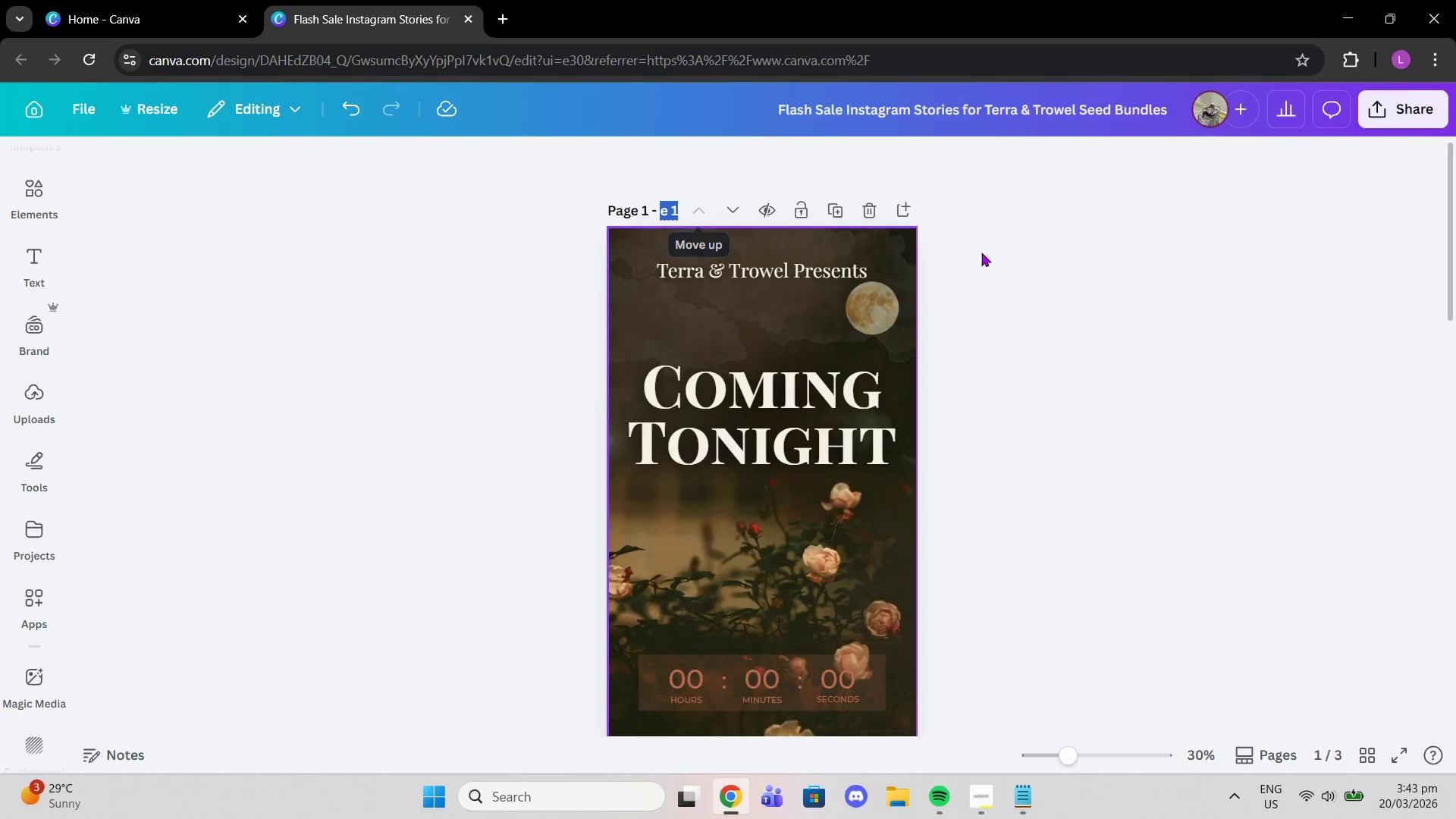 
left_click([1001, 259])
 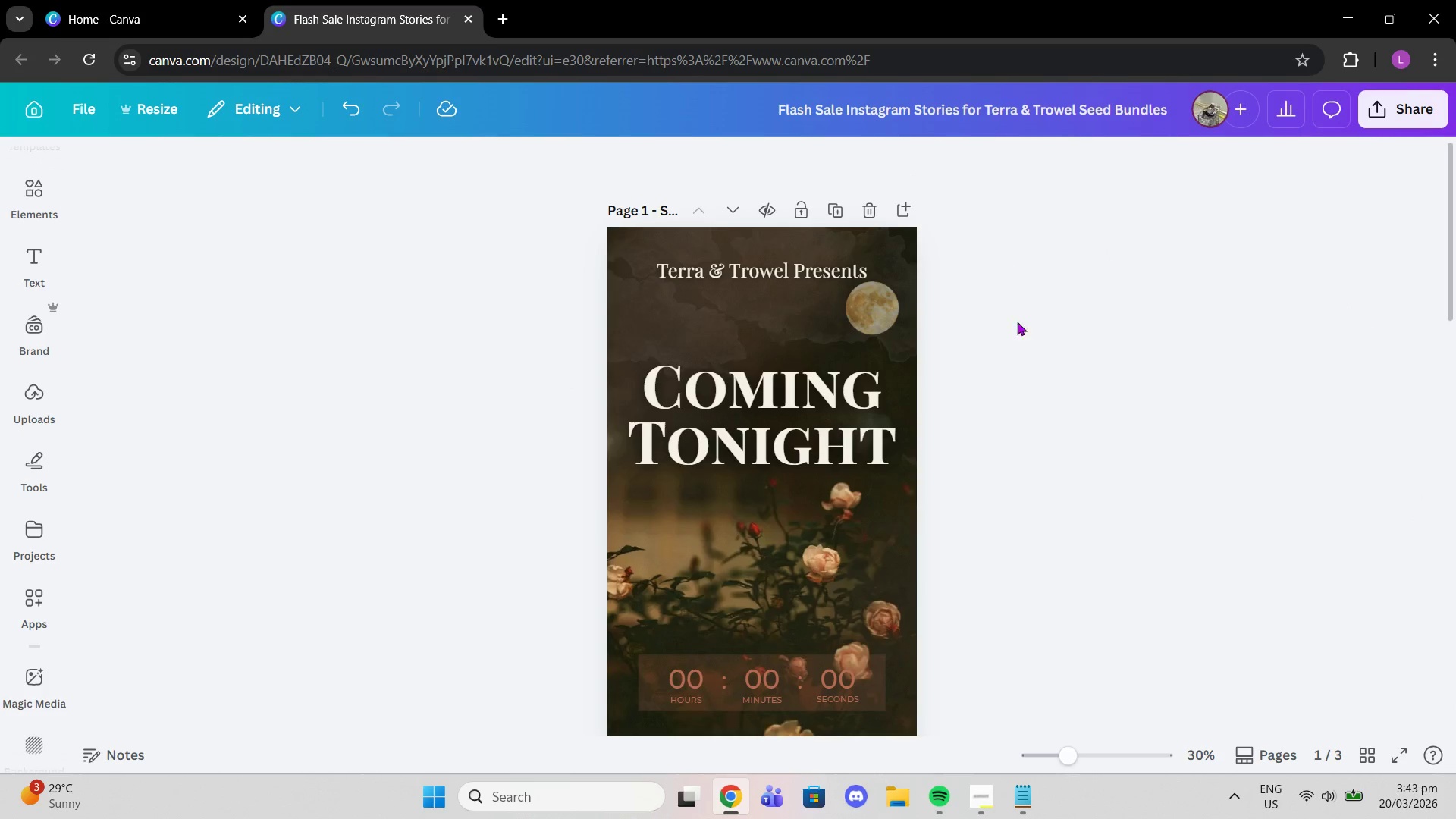 
scroll: coordinate [1014, 375], scroll_direction: down, amount: 3.0
 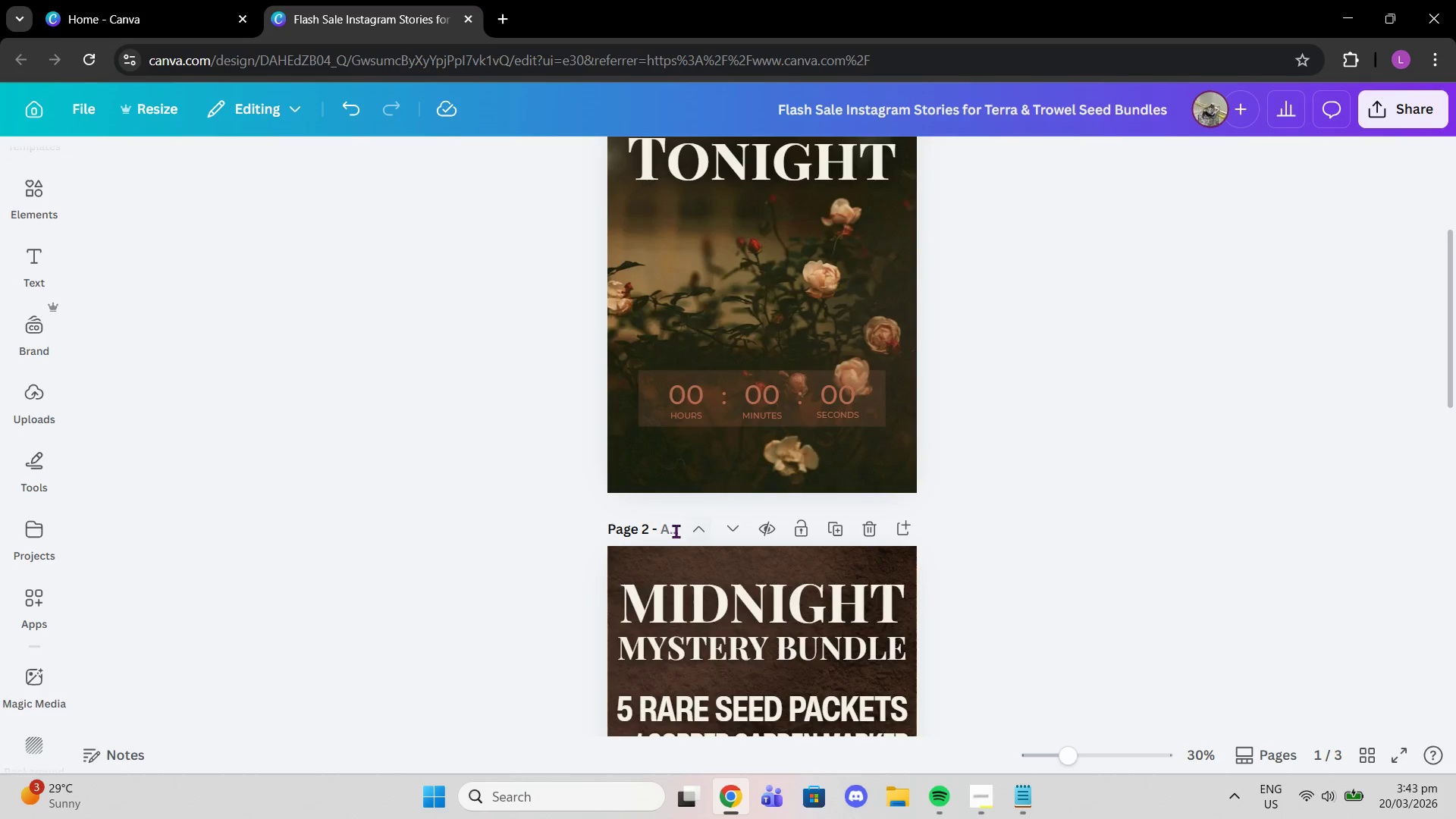 
left_click([666, 529])
 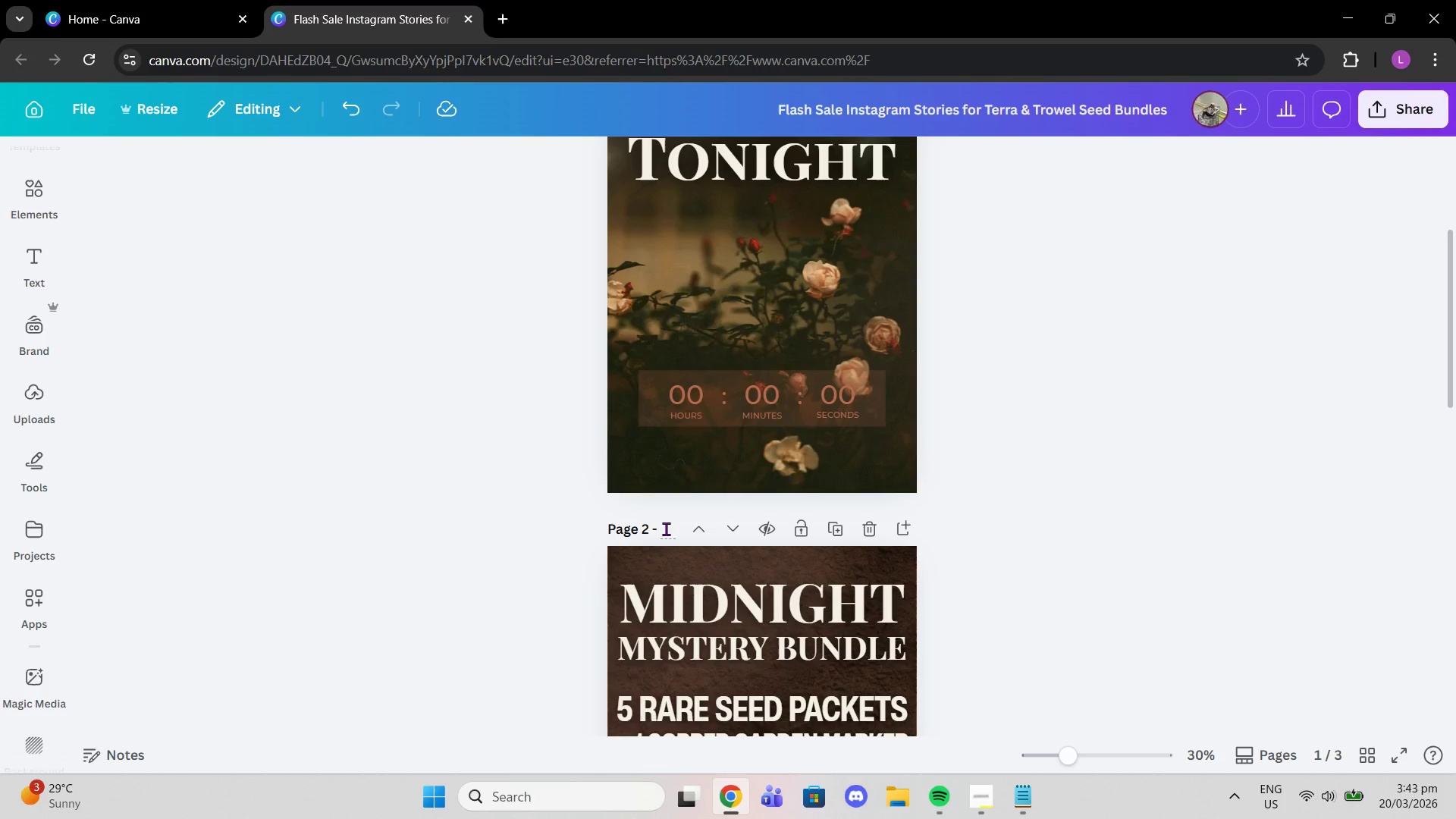 
type(Slide 2)
 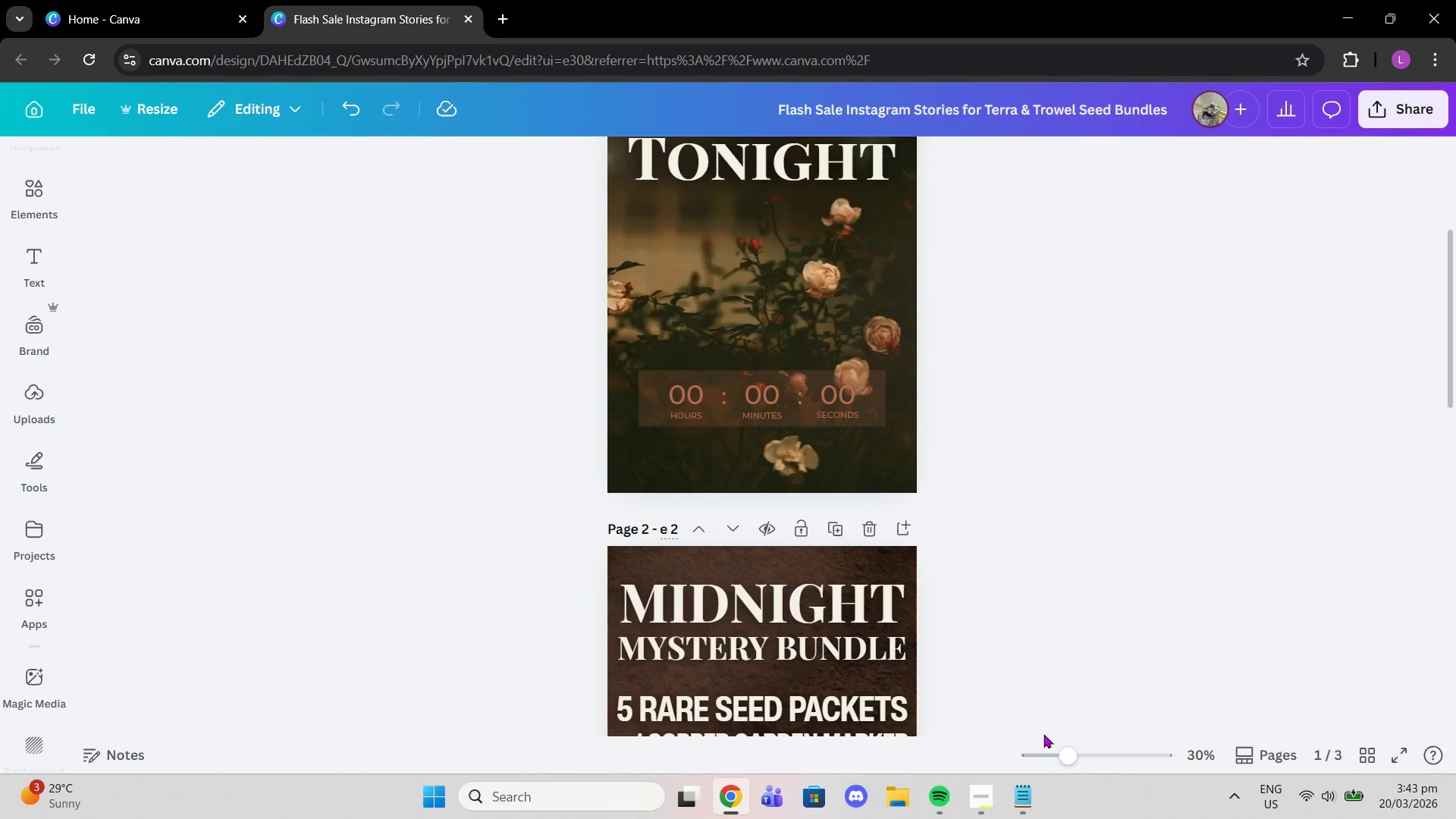 
left_click_drag(start_coordinate=[1067, 752], to_coordinate=[1091, 756])
 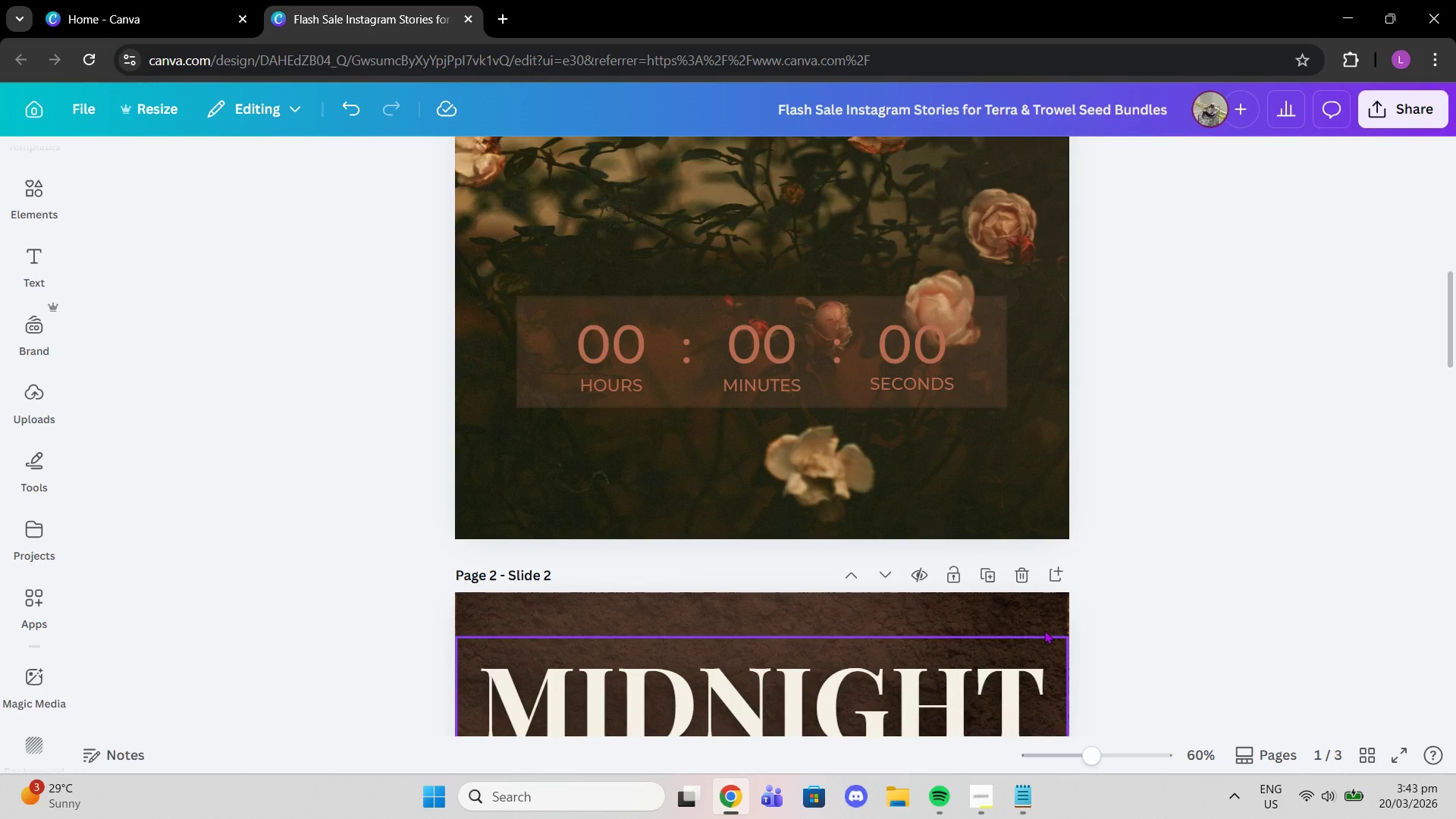 
scroll: coordinate [1210, 522], scroll_direction: up, amount: 9.0